 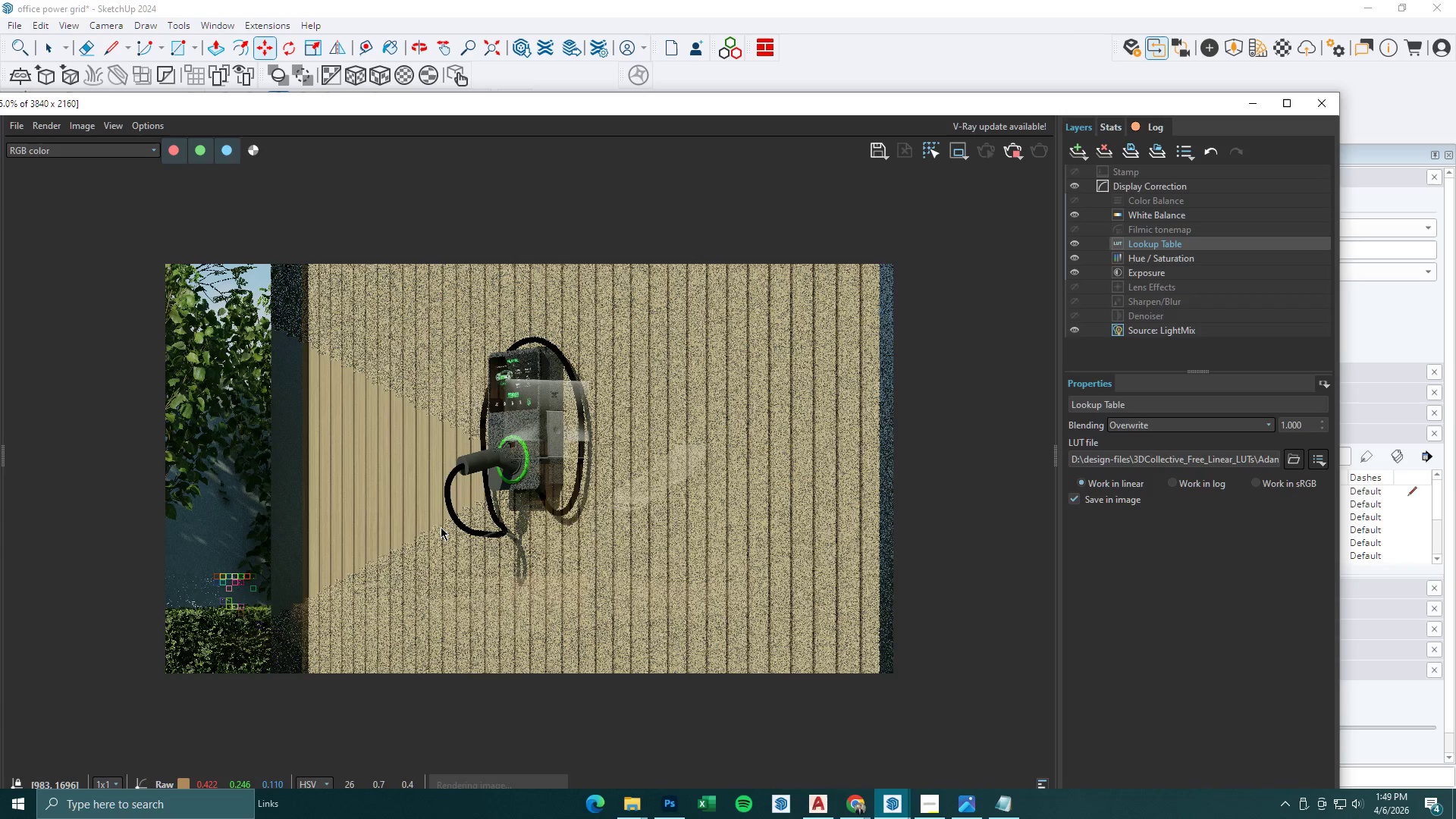 
scroll: coordinate [441, 527], scroll_direction: down, amount: 1.0
 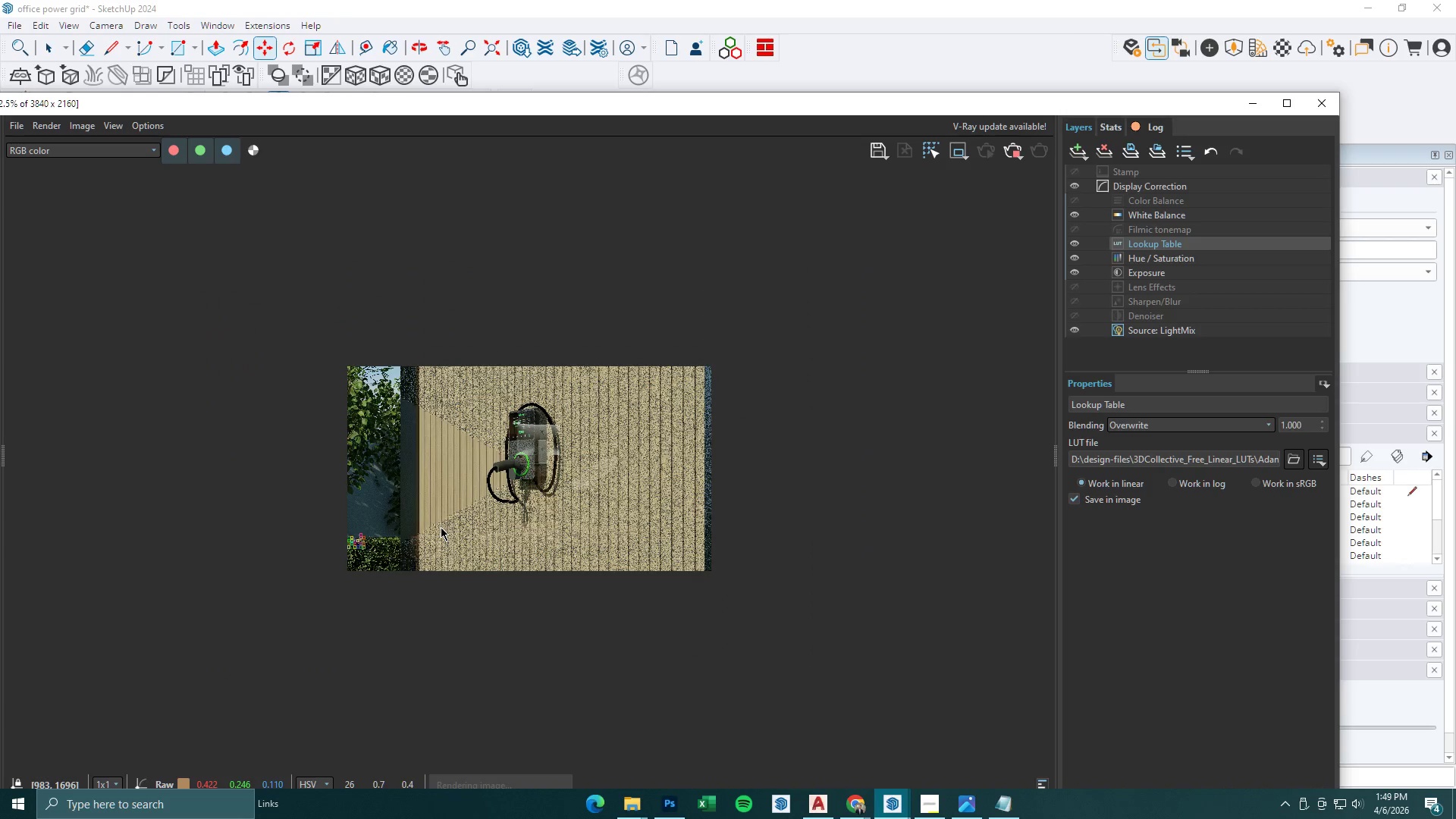 
wait(6.23)
 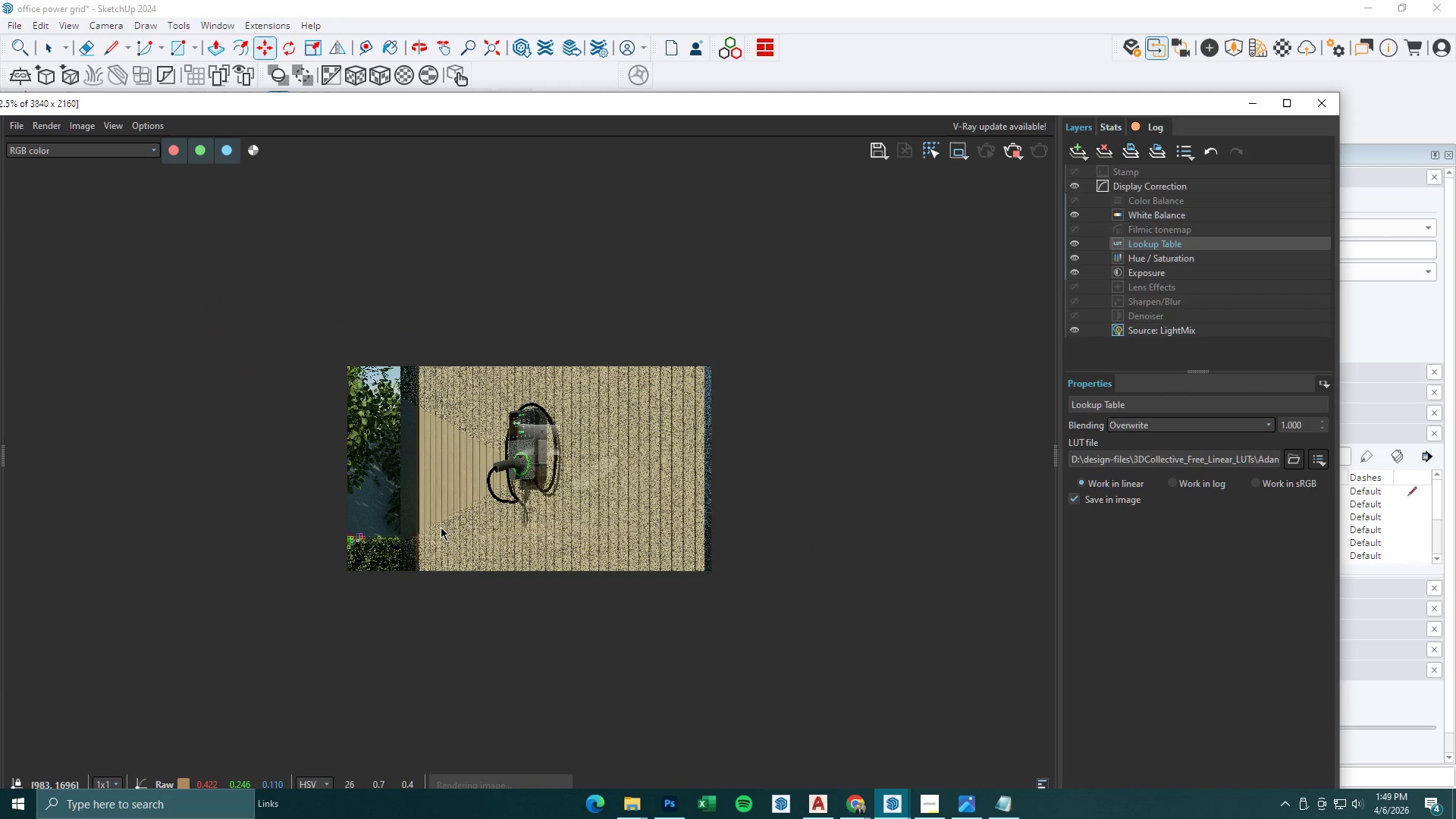 
left_click([969, 803])
 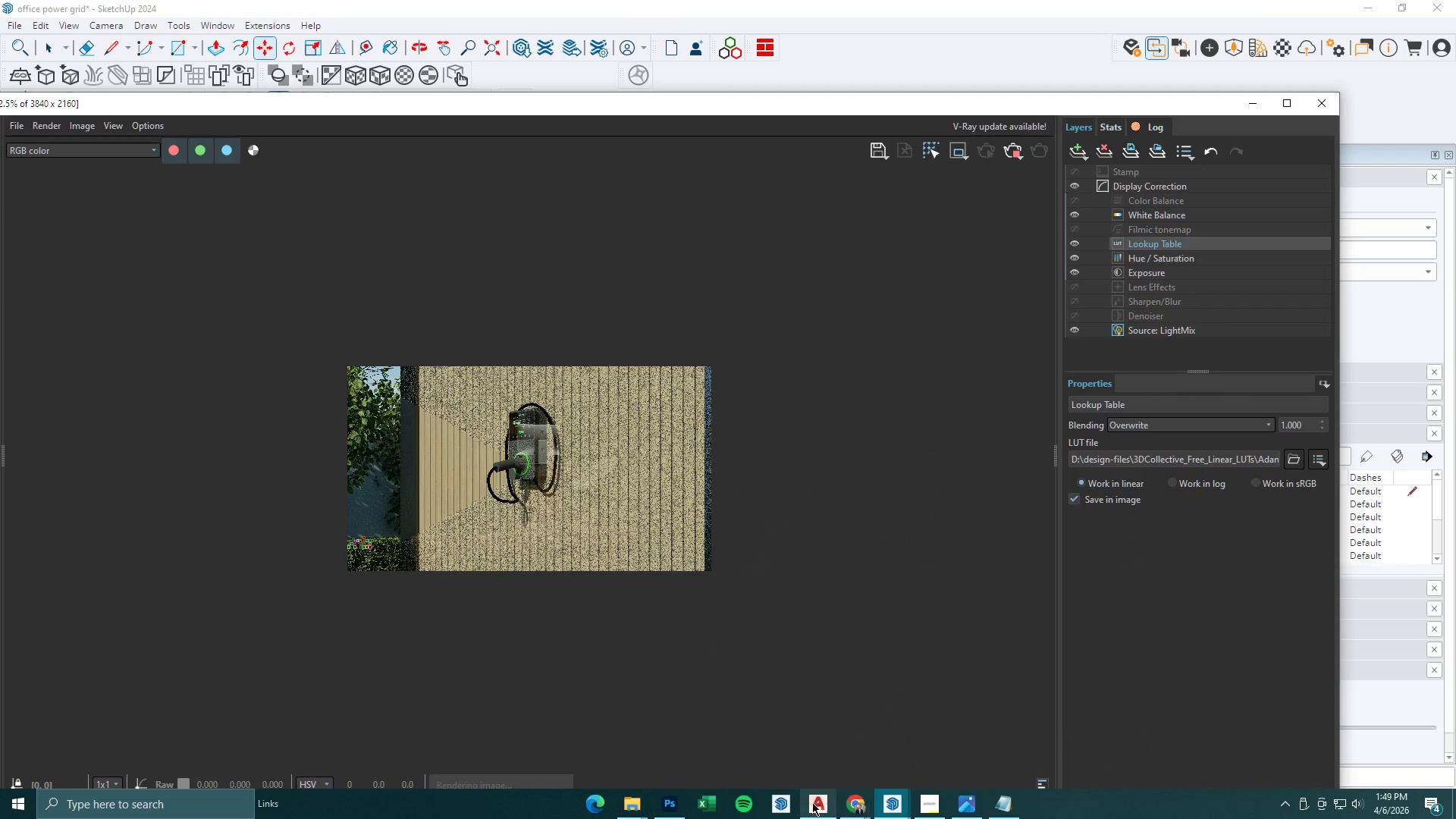 
left_click([846, 803])
 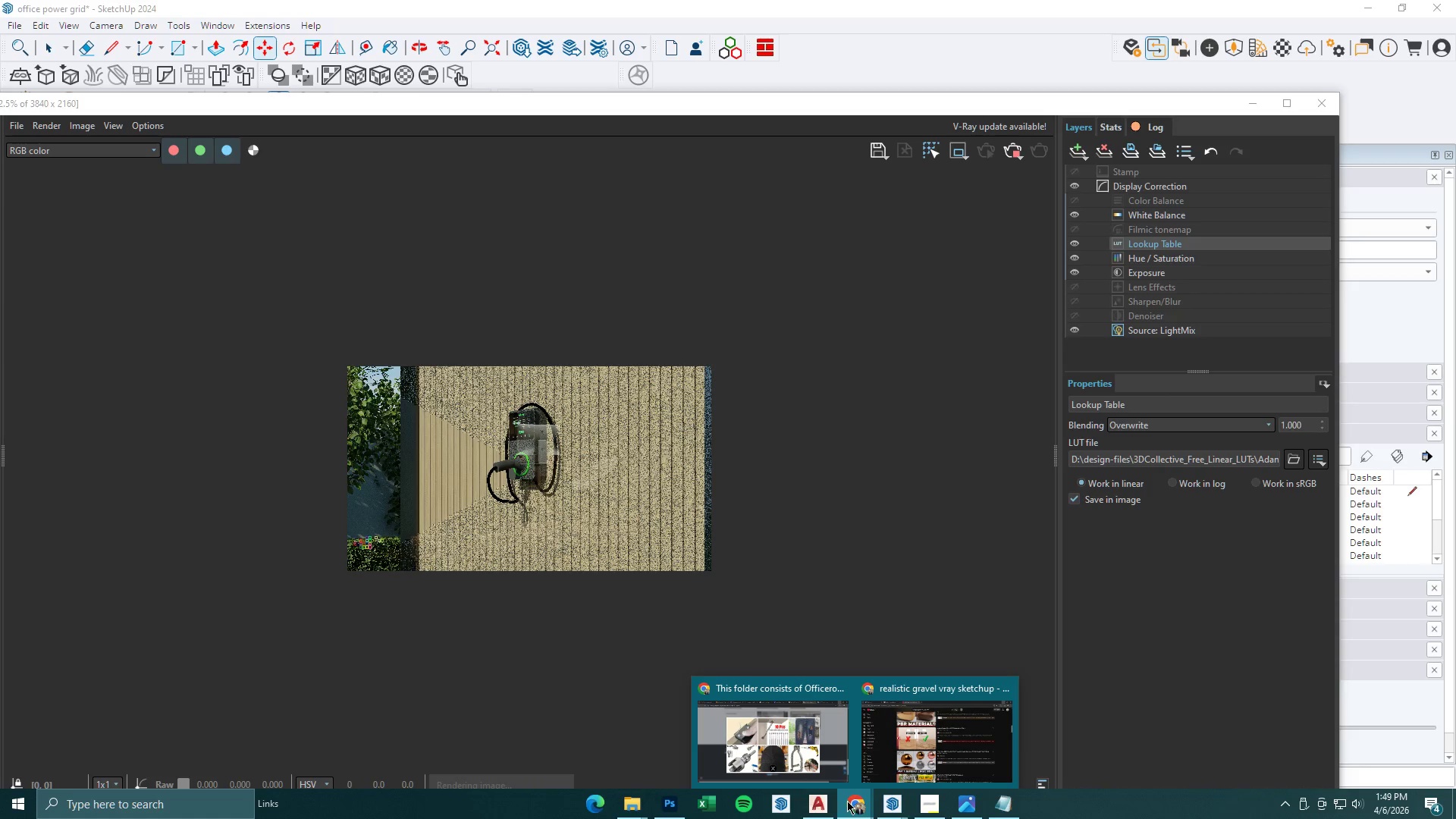 
left_click([929, 811])